 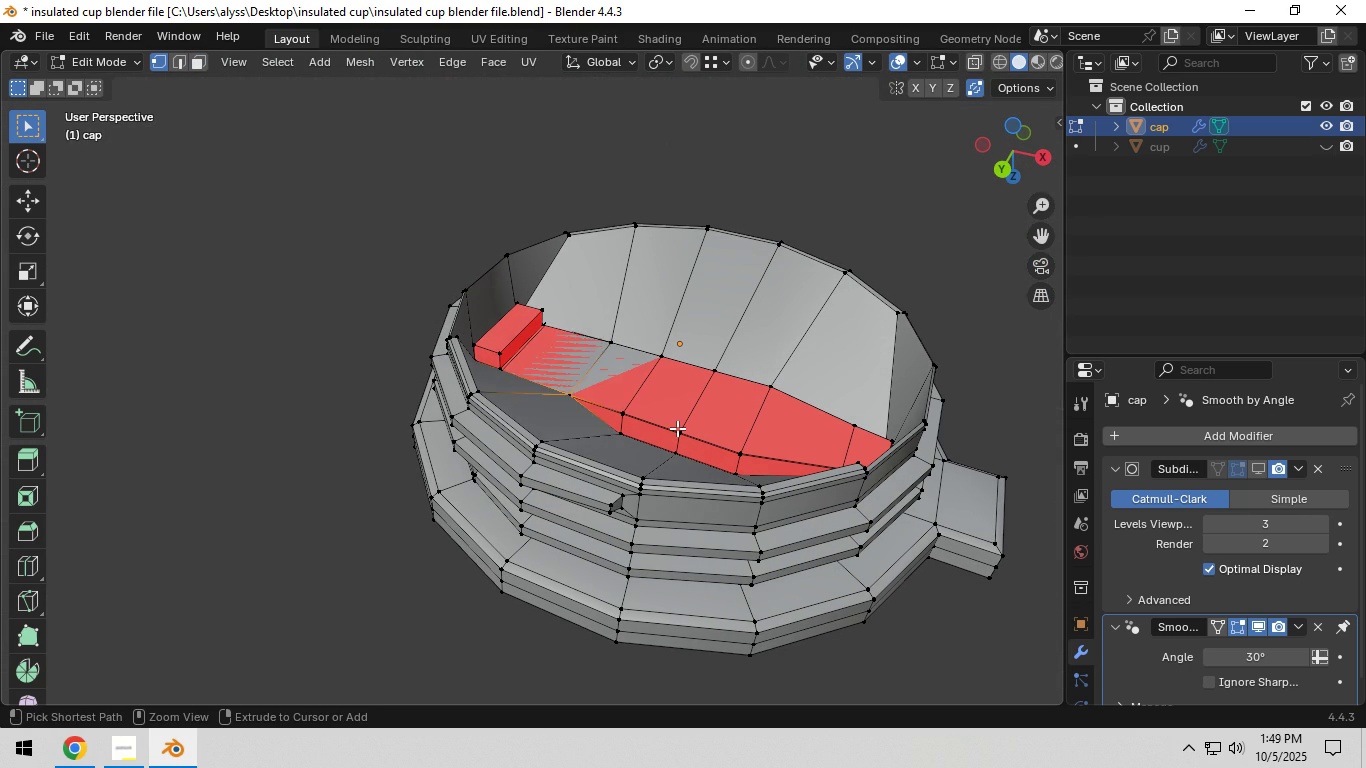 
key(Control+Z)
 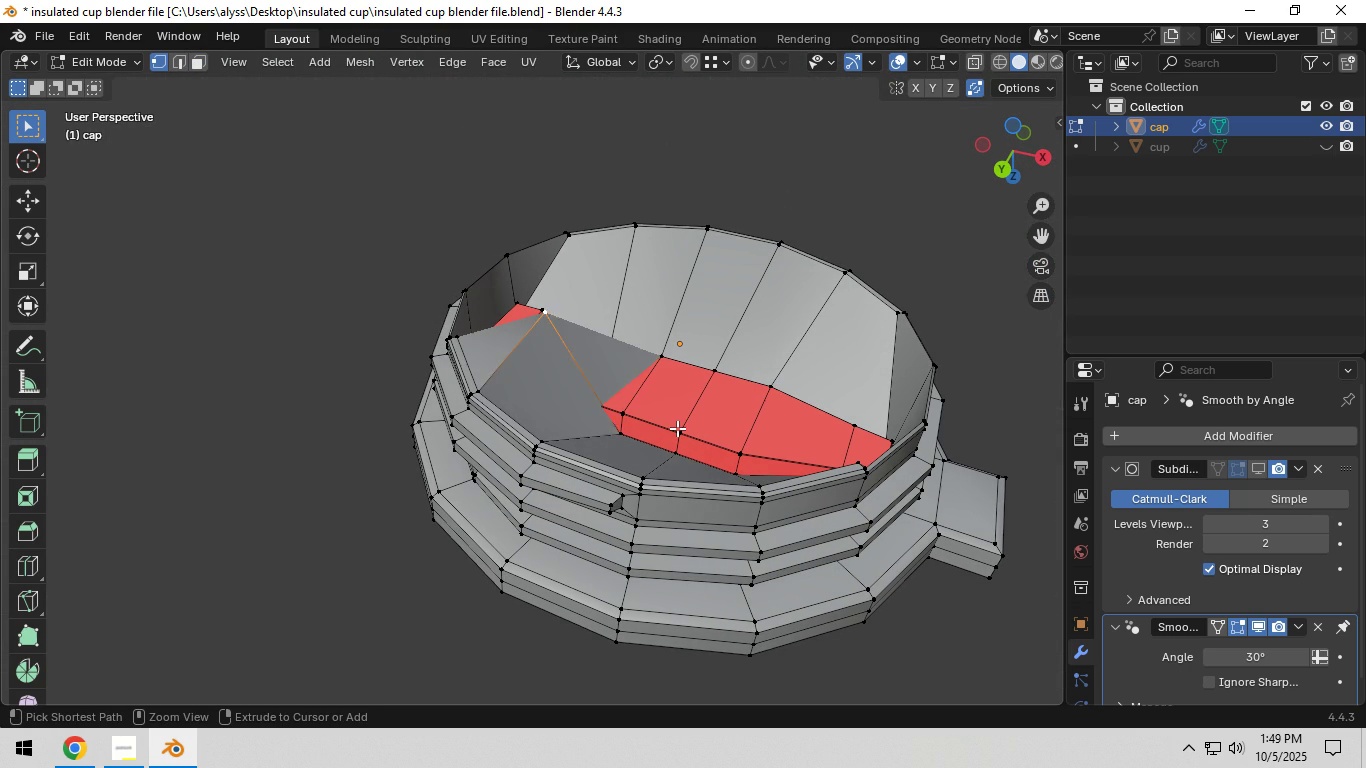 
key(Control+Z)
 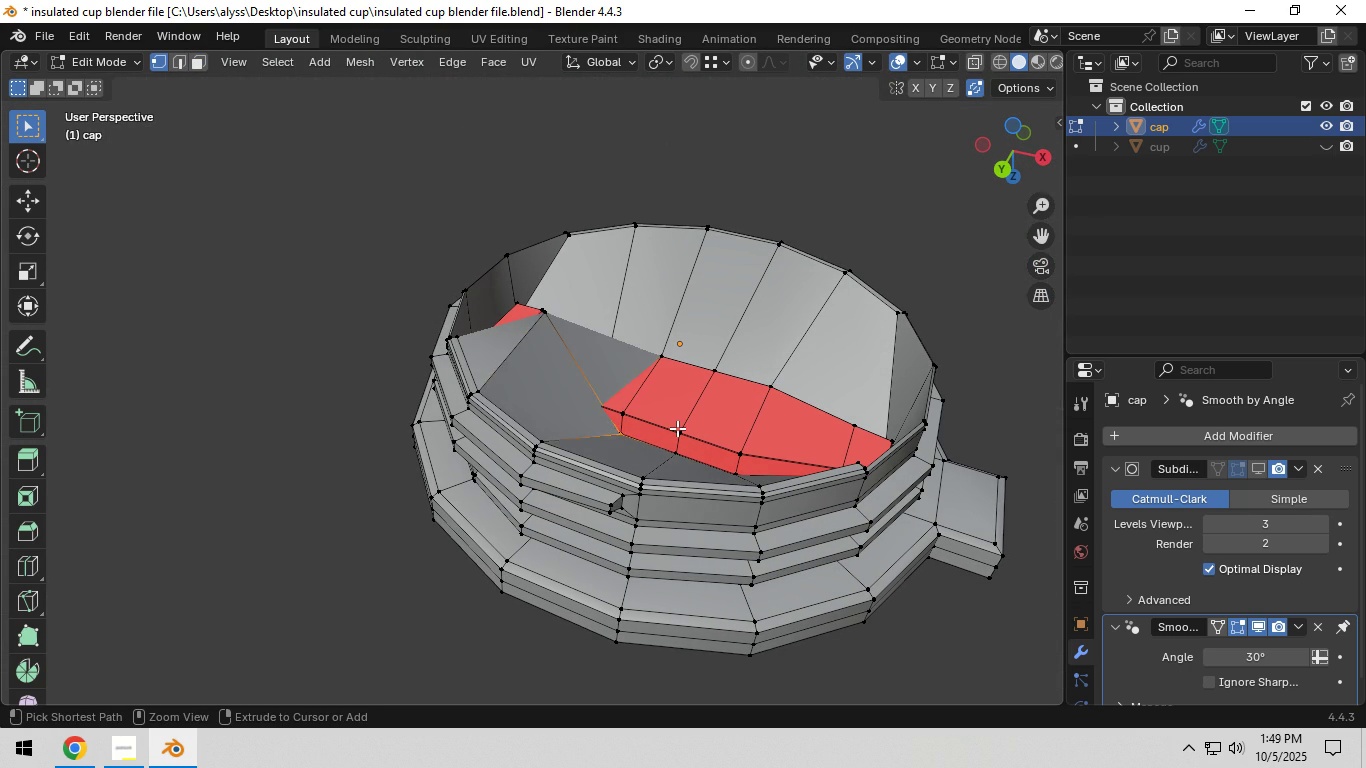 
key(Control+Z)
 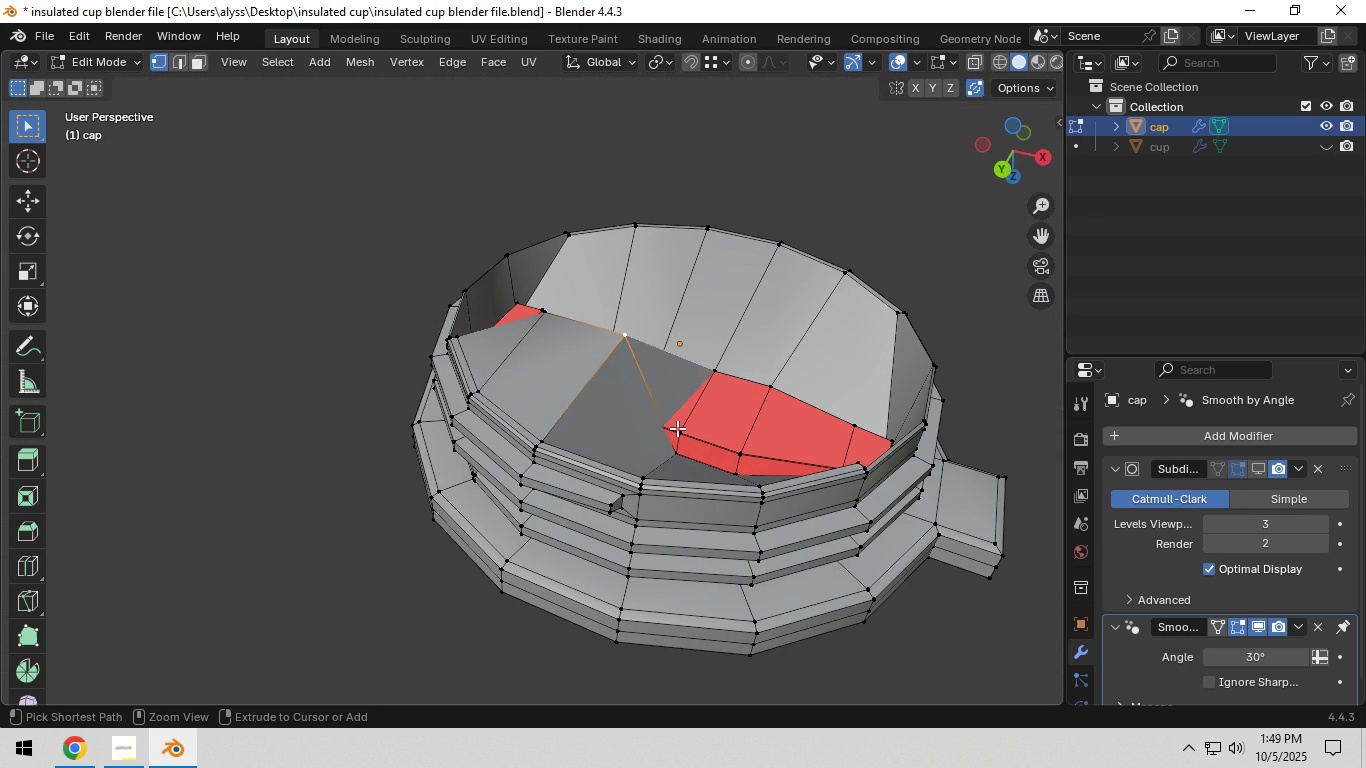 
key(Control+Z)
 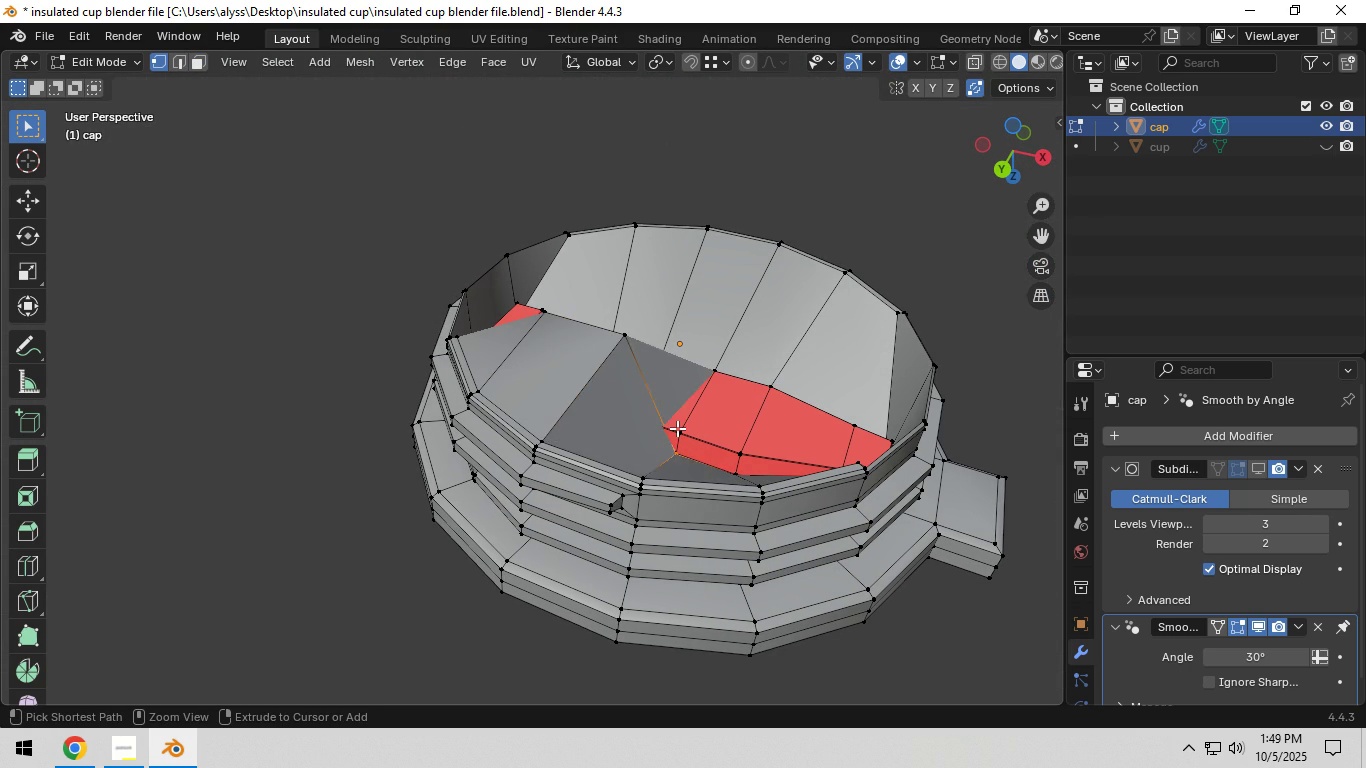 
key(Control+Z)
 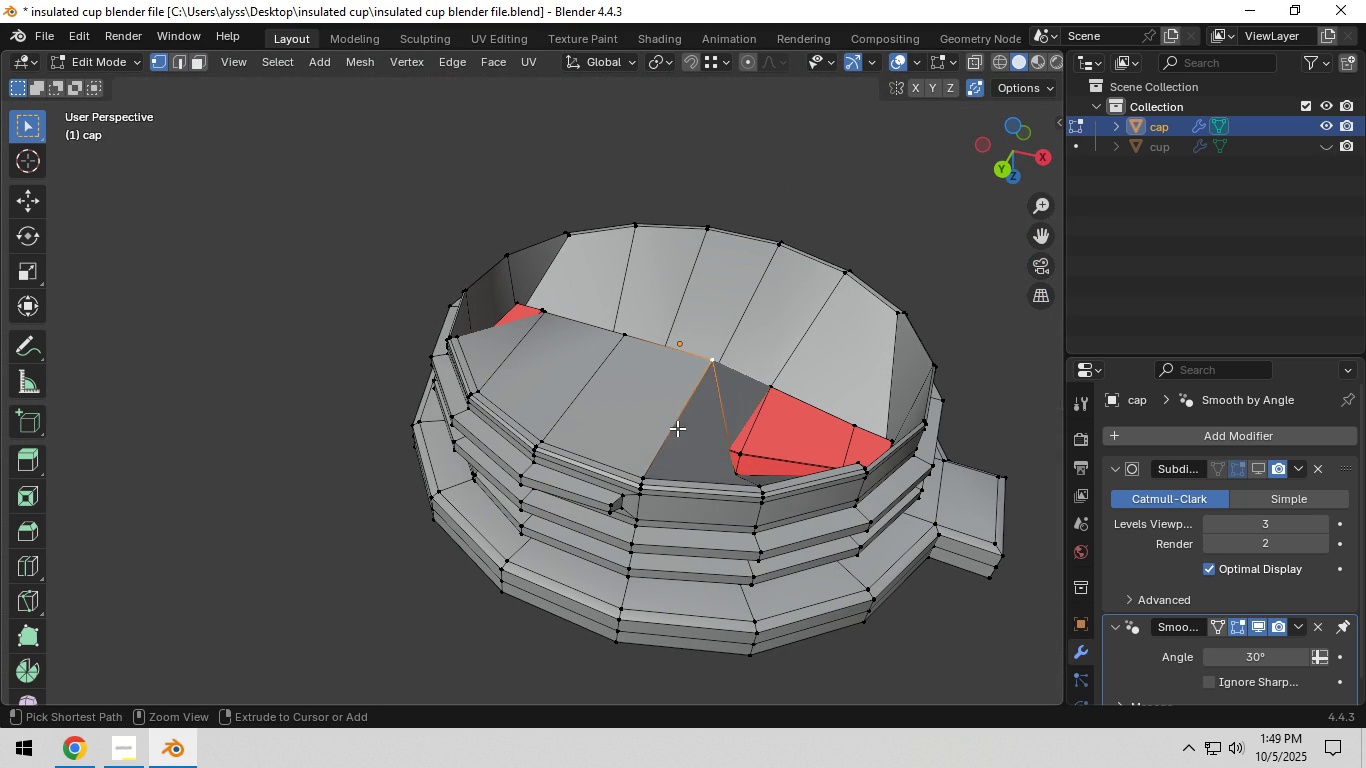 
key(Control+Z)
 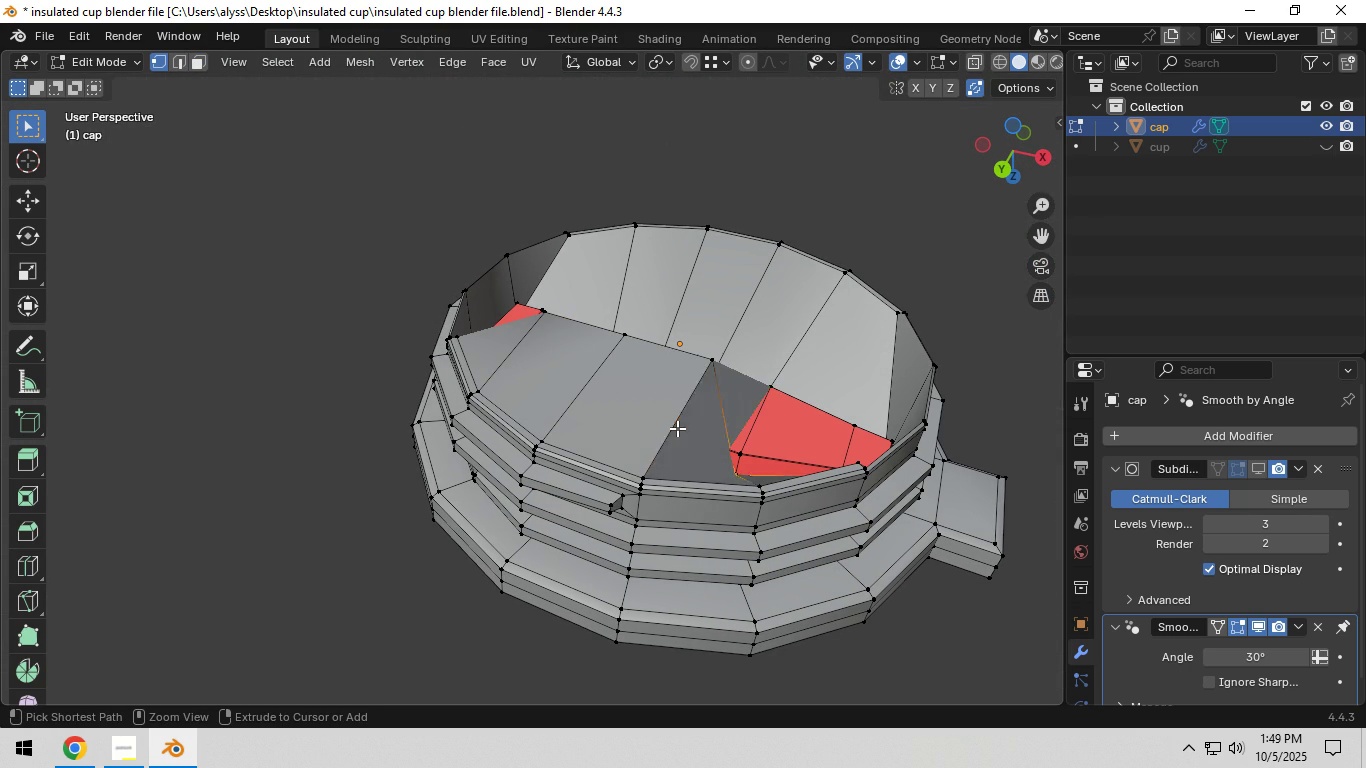 
key(Control+Z)
 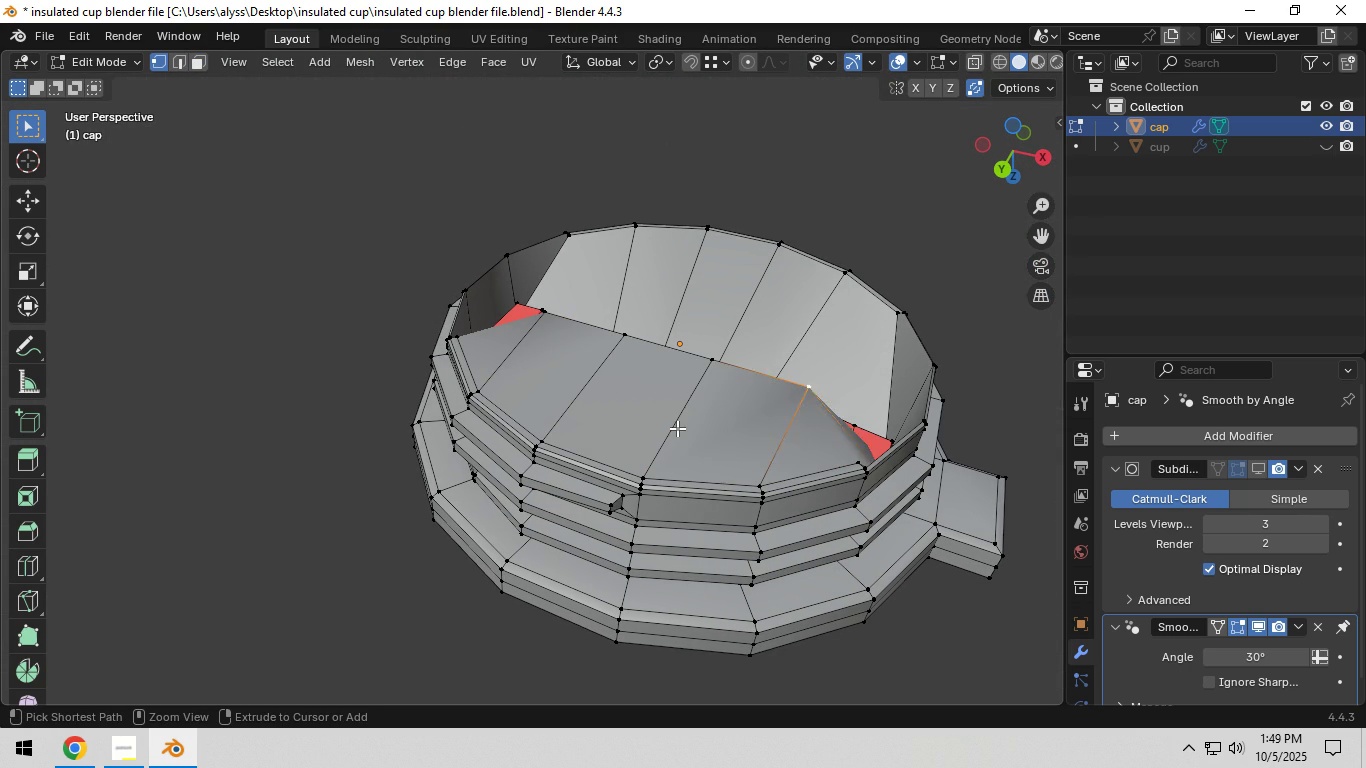 
key(Control+Z)
 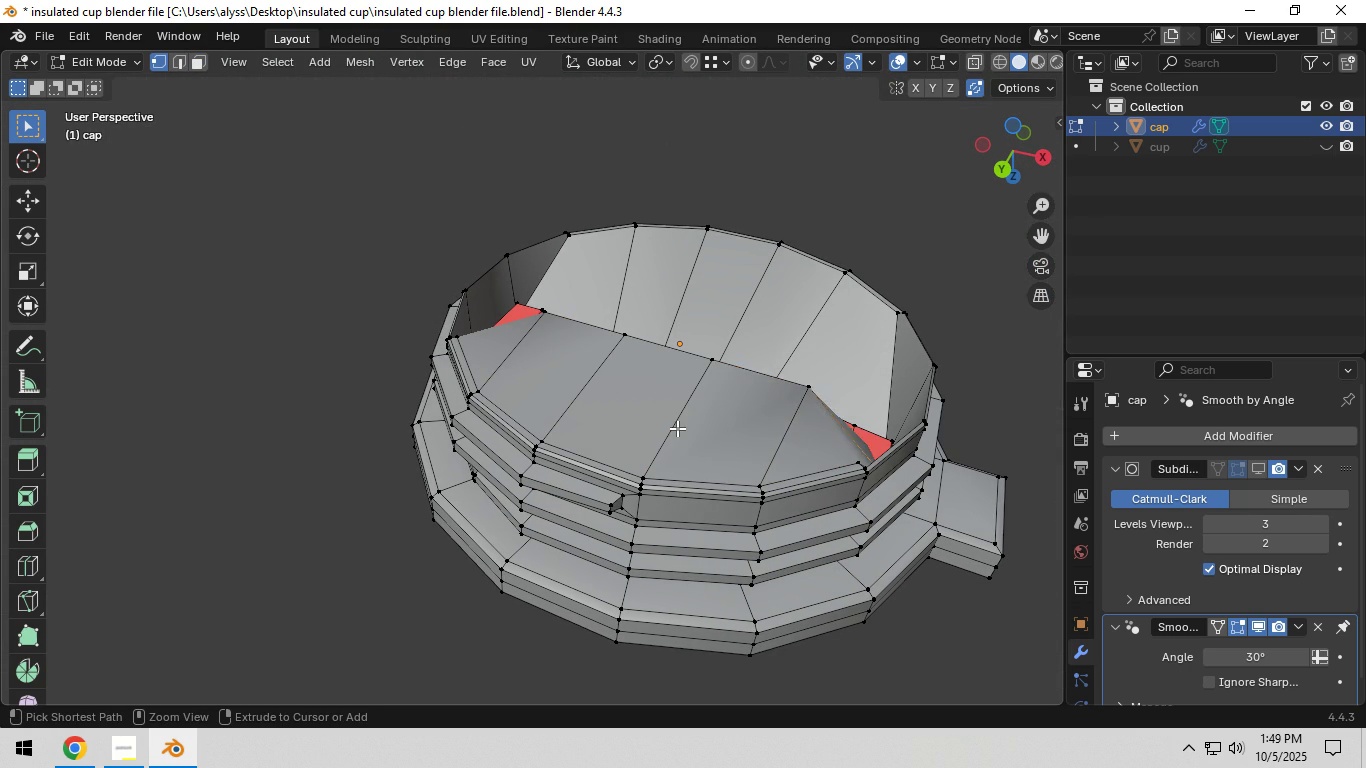 
key(Control+Z)
 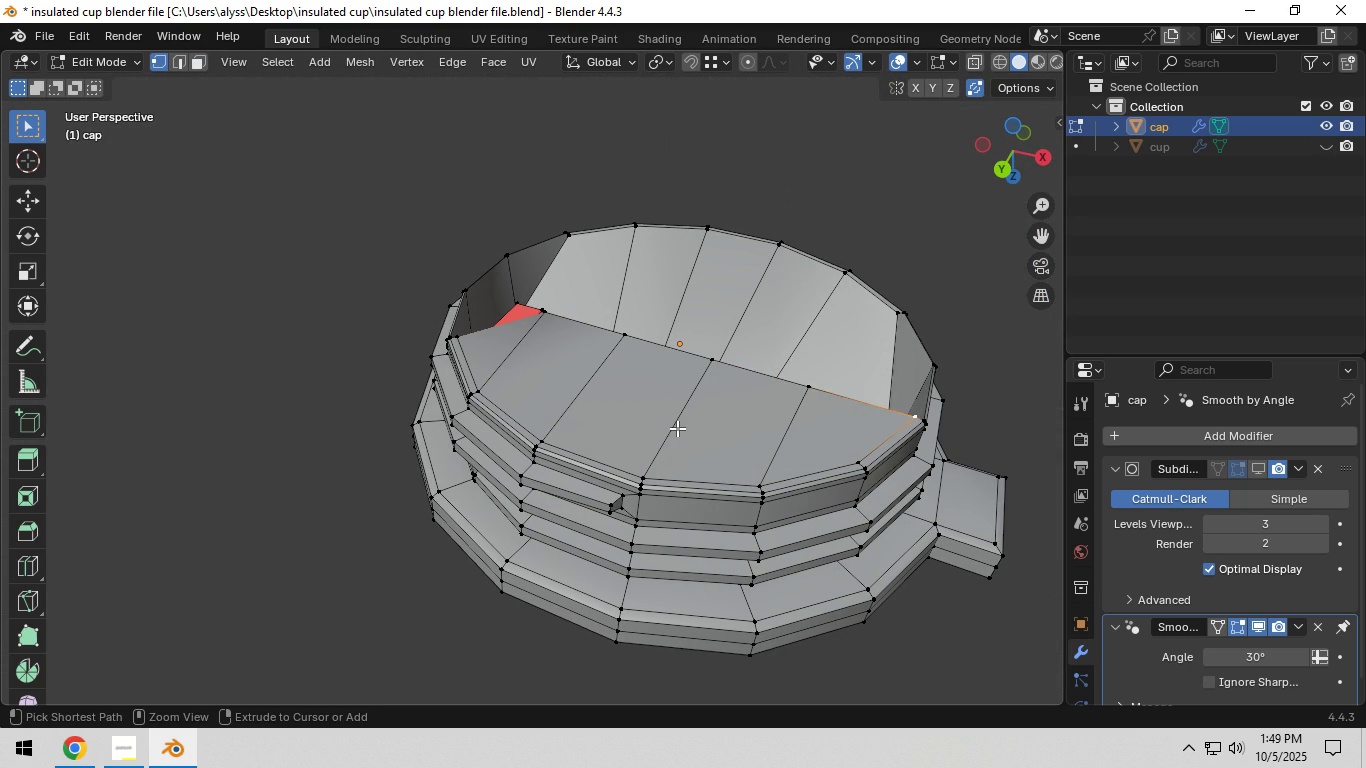 
key(Control+Z)
 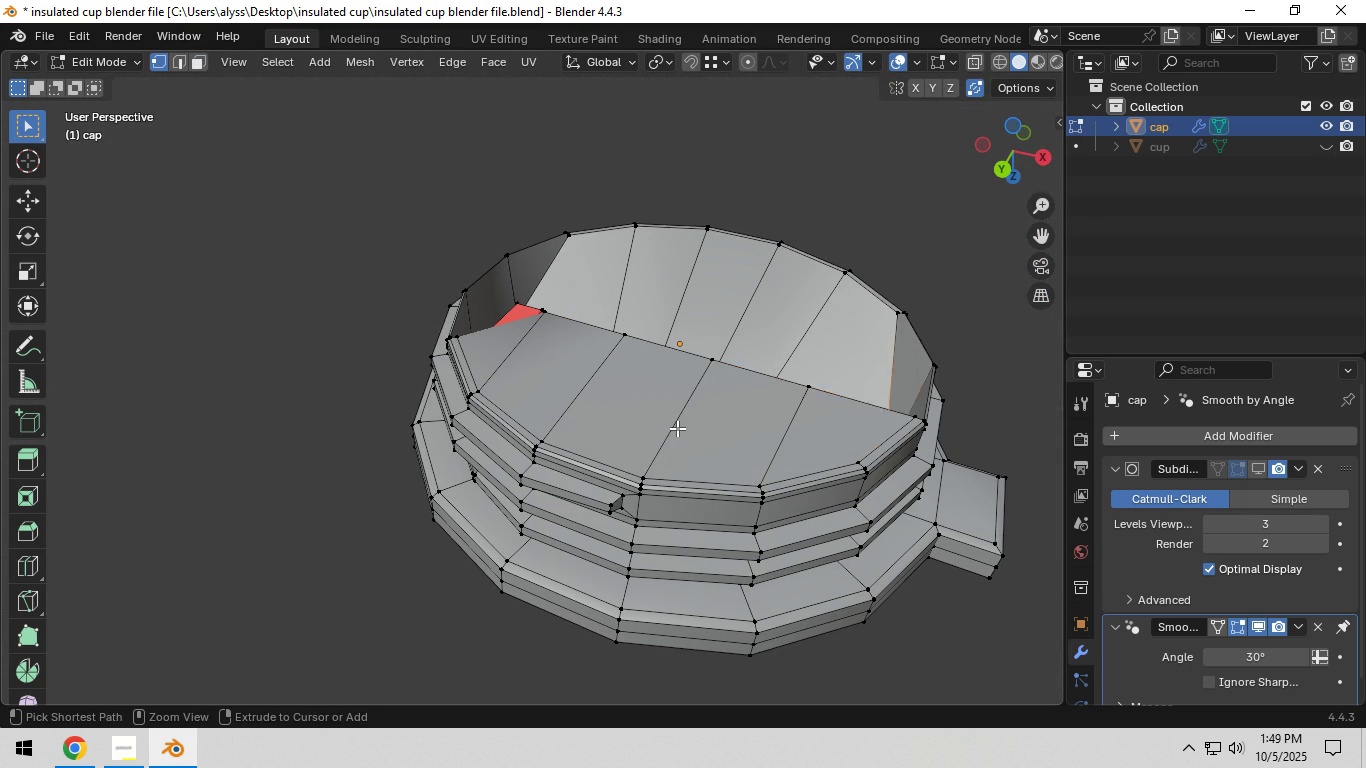 
key(Control+Z)
 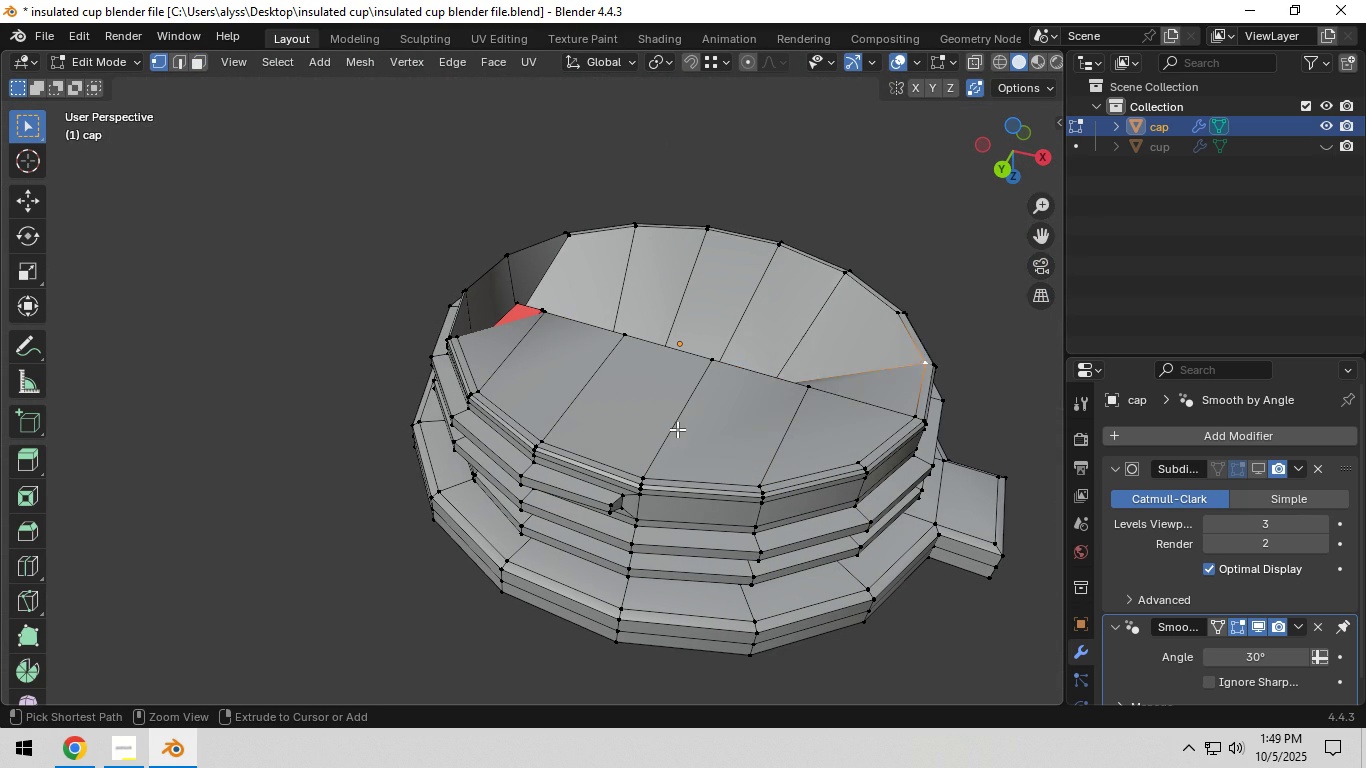 
key(Control+Z)
 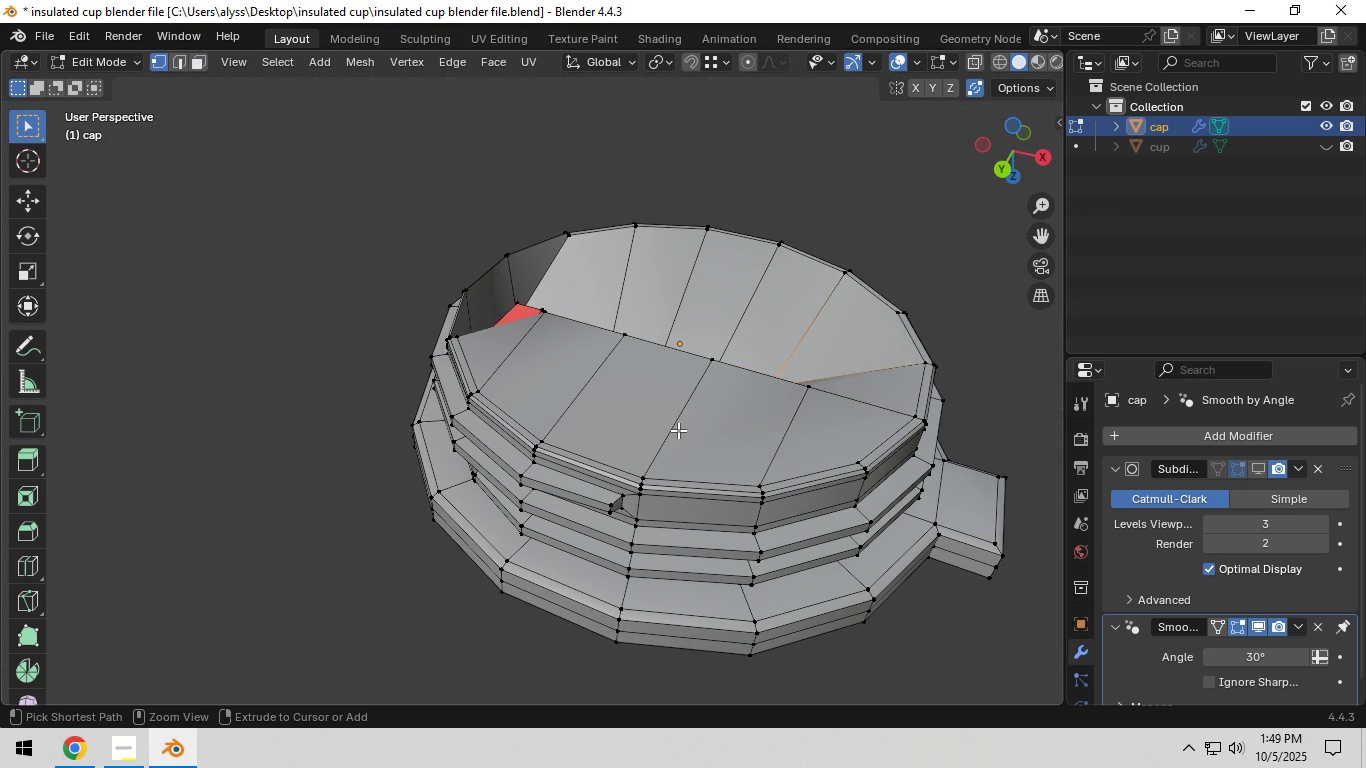 
key(Control+Z)
 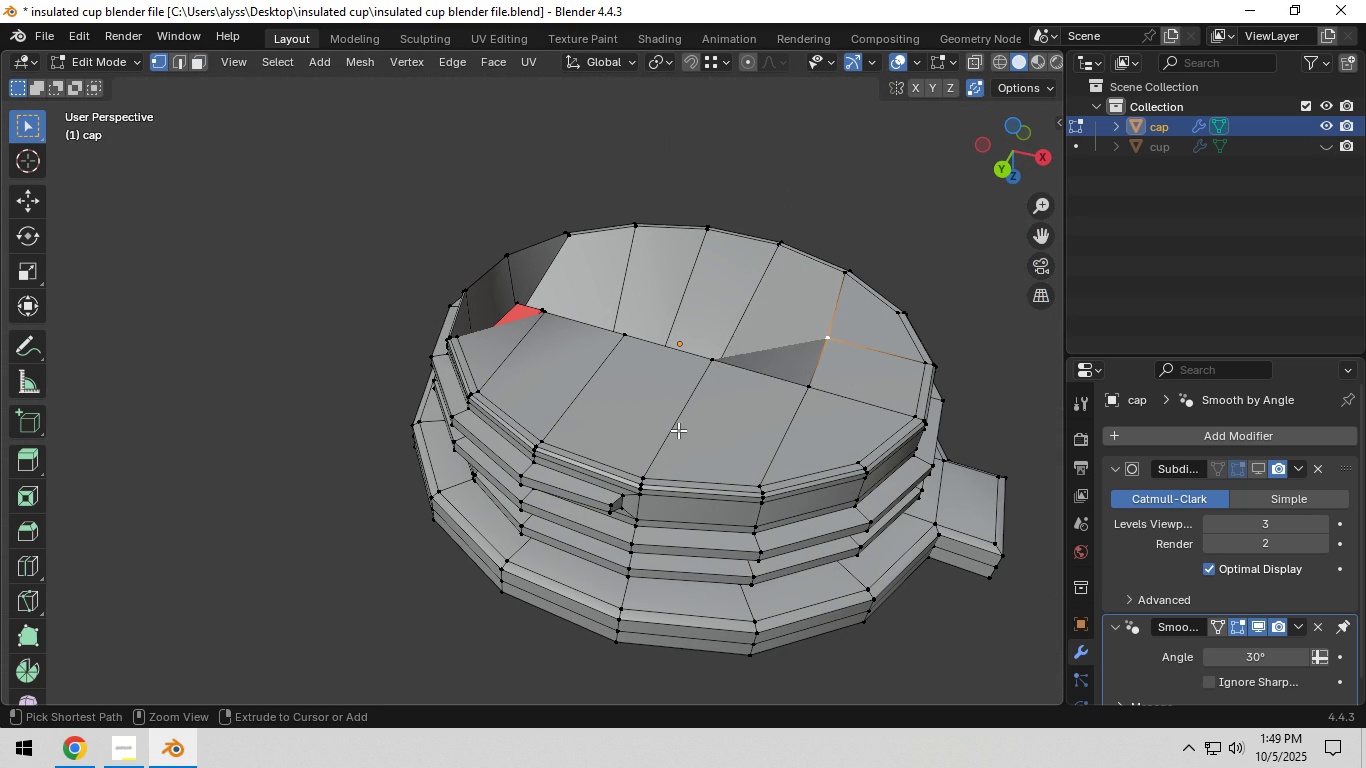 
key(Control+Z)
 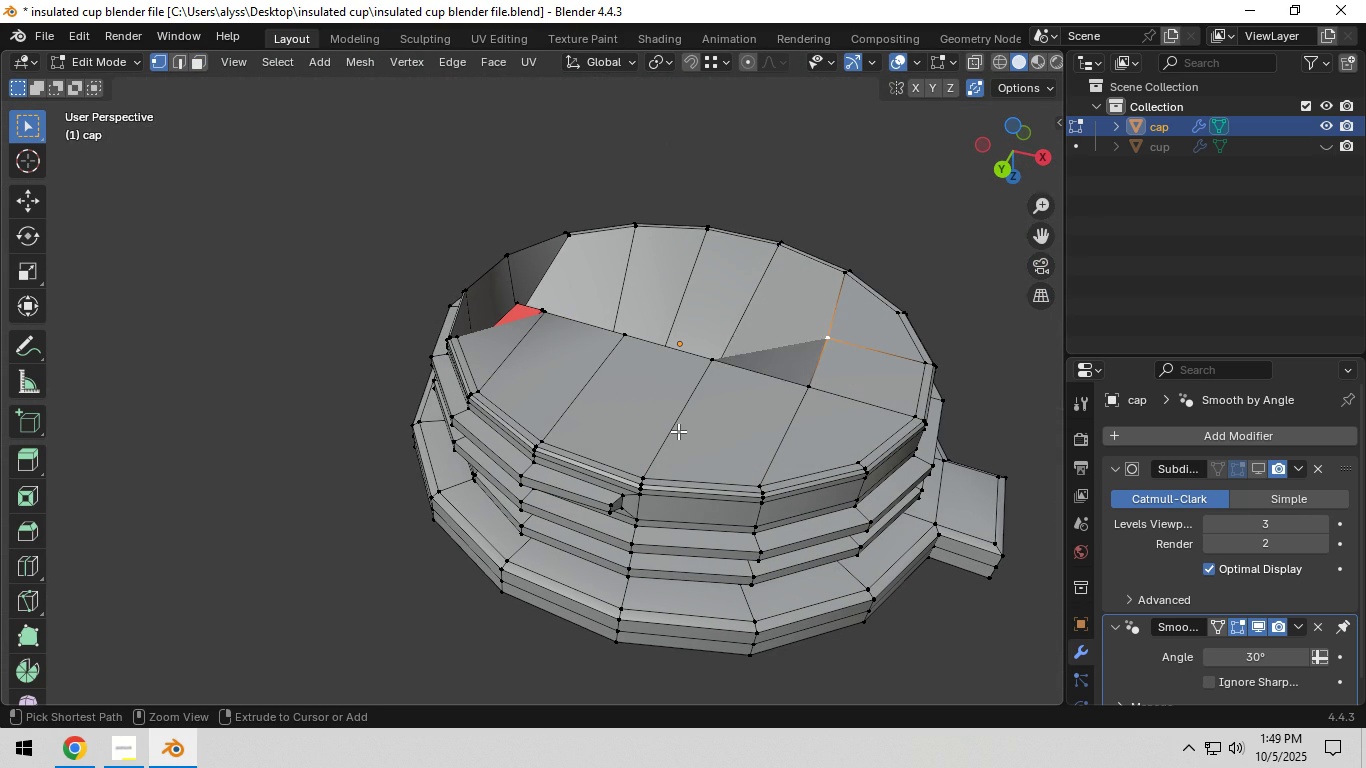 
key(Control+Z)
 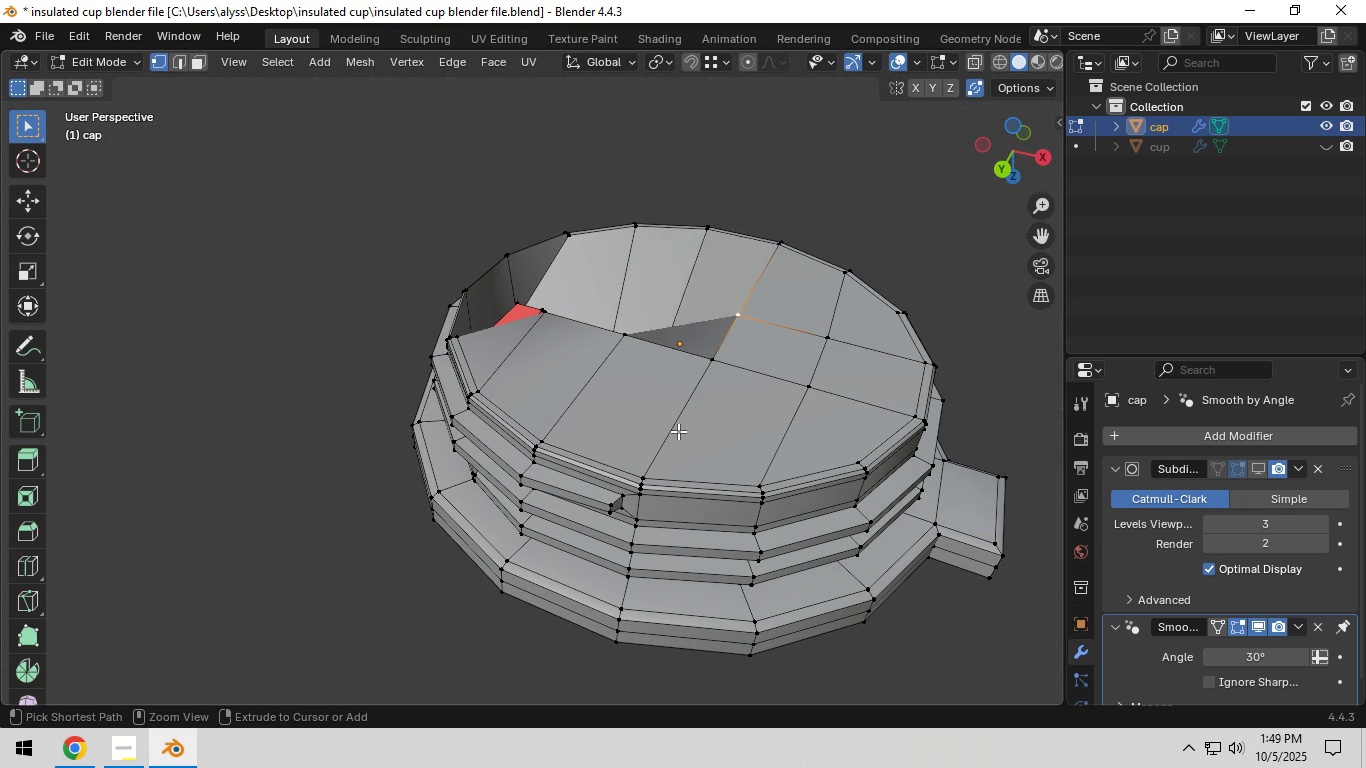 
key(Control+Z)
 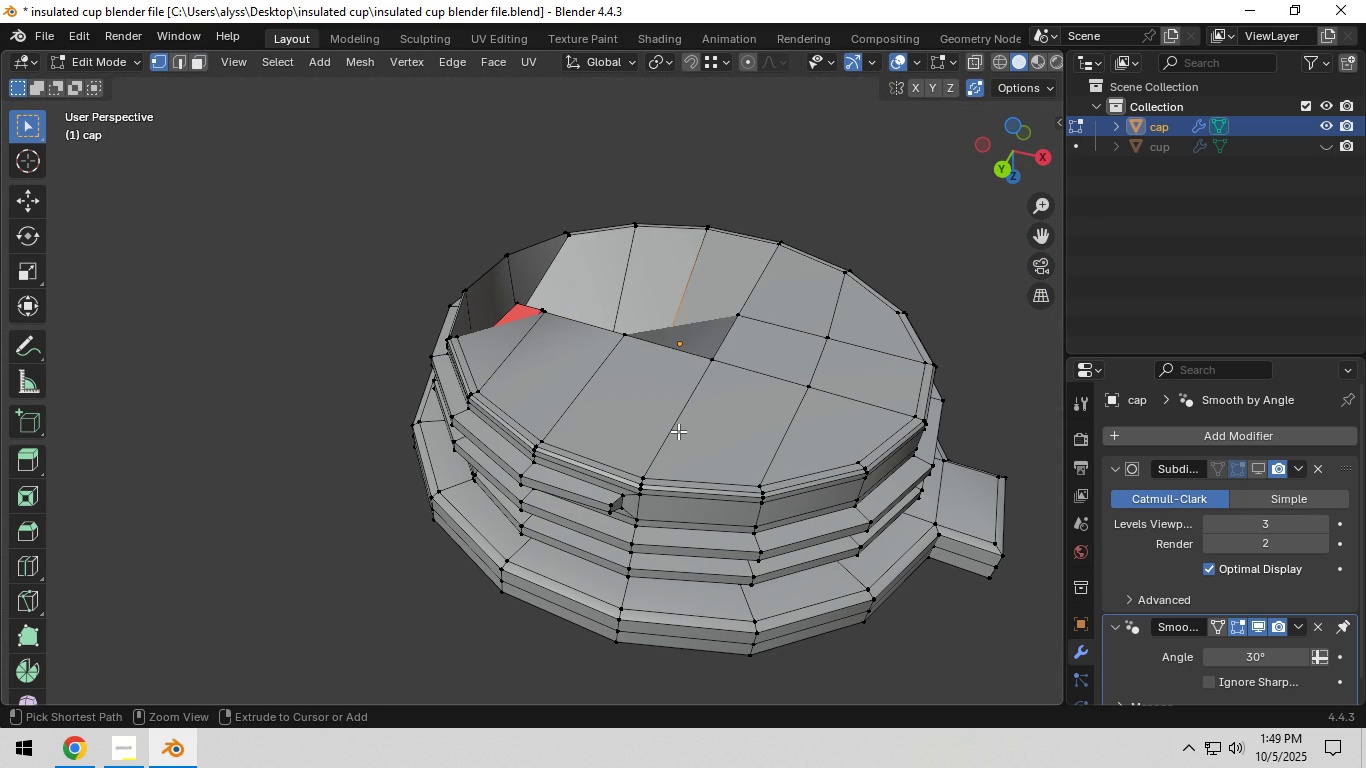 
key(Control+Z)
 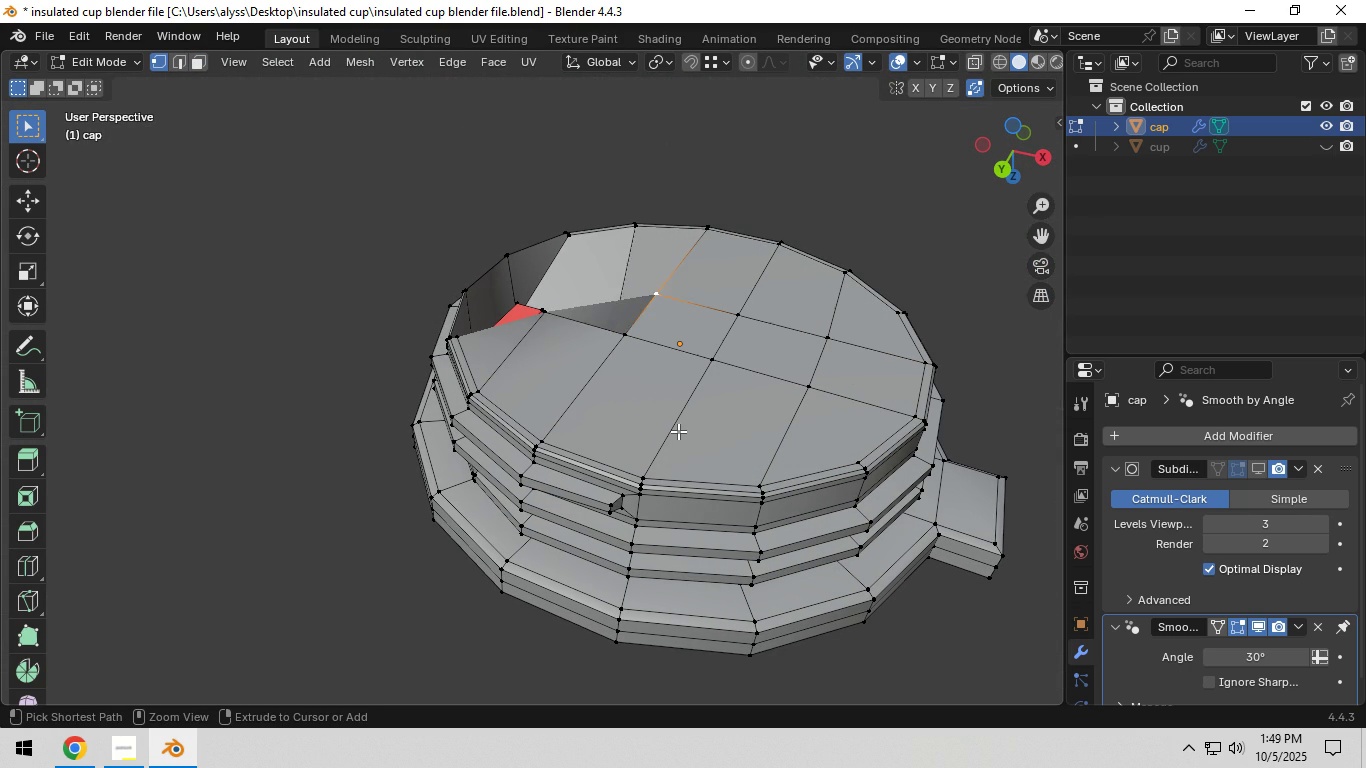 
key(Control+Z)
 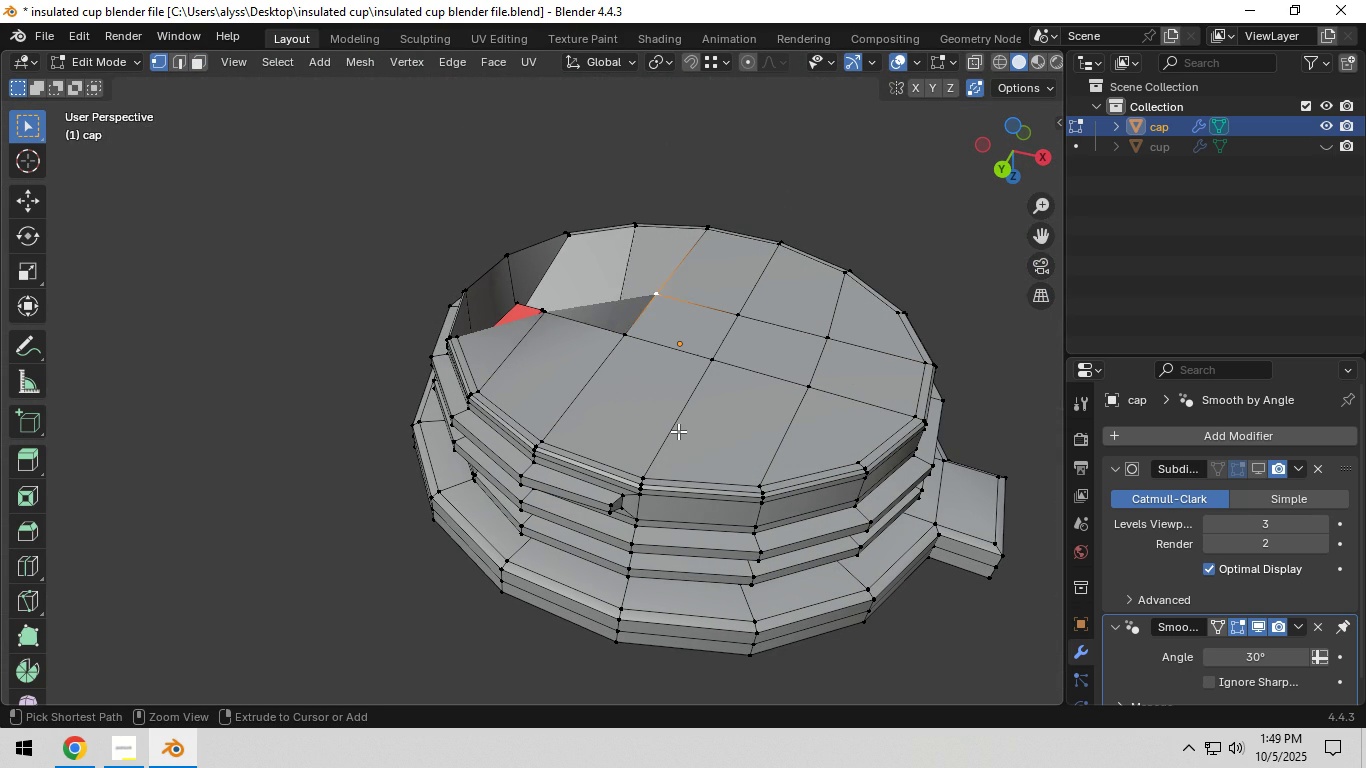 
key(Control+Z)
 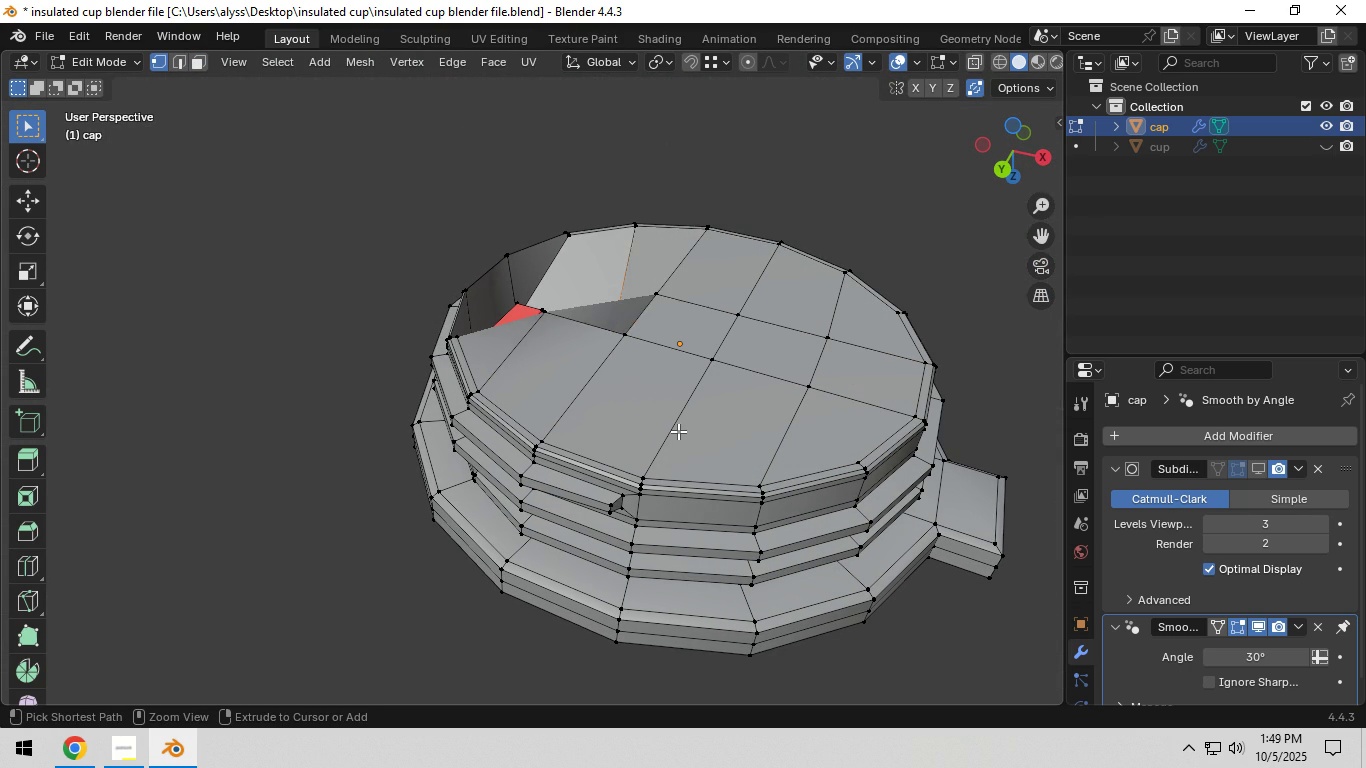 
key(Control+Z)
 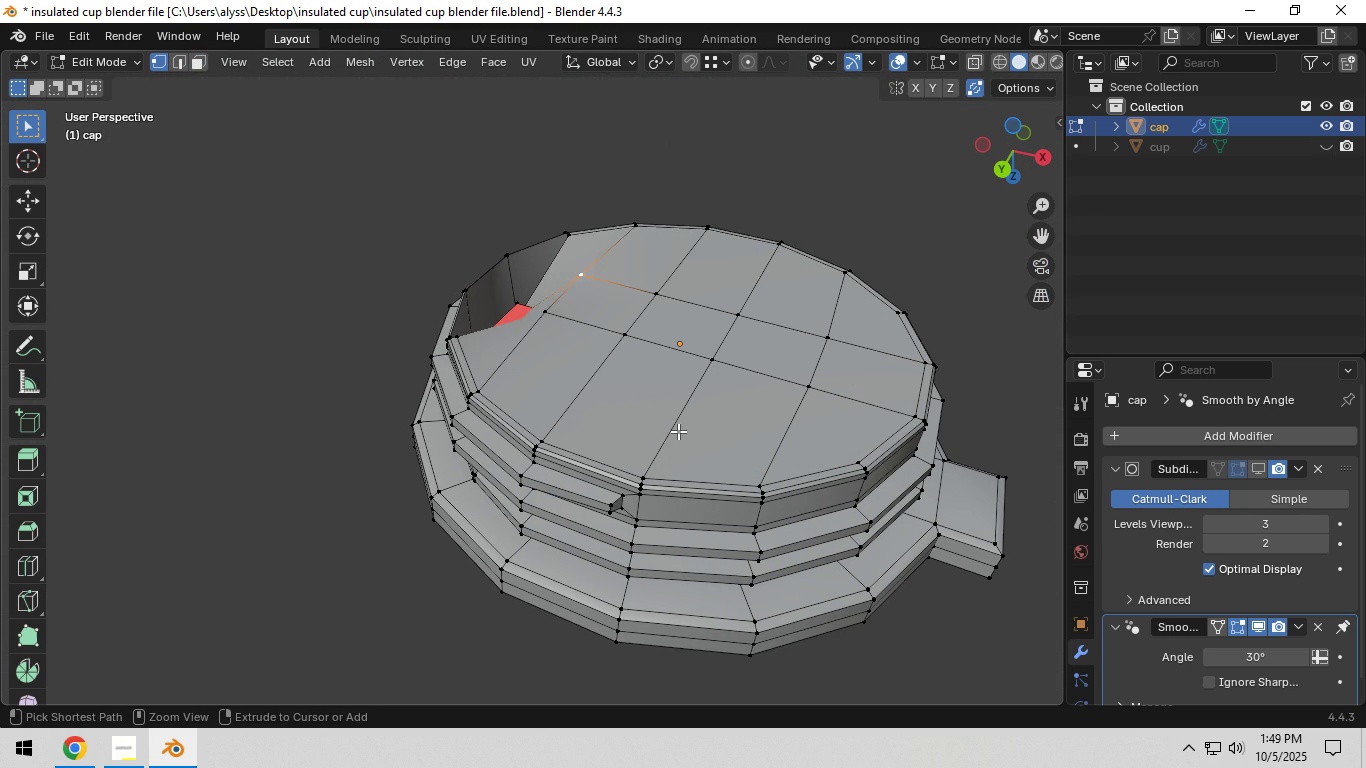 
key(Control+Z)
 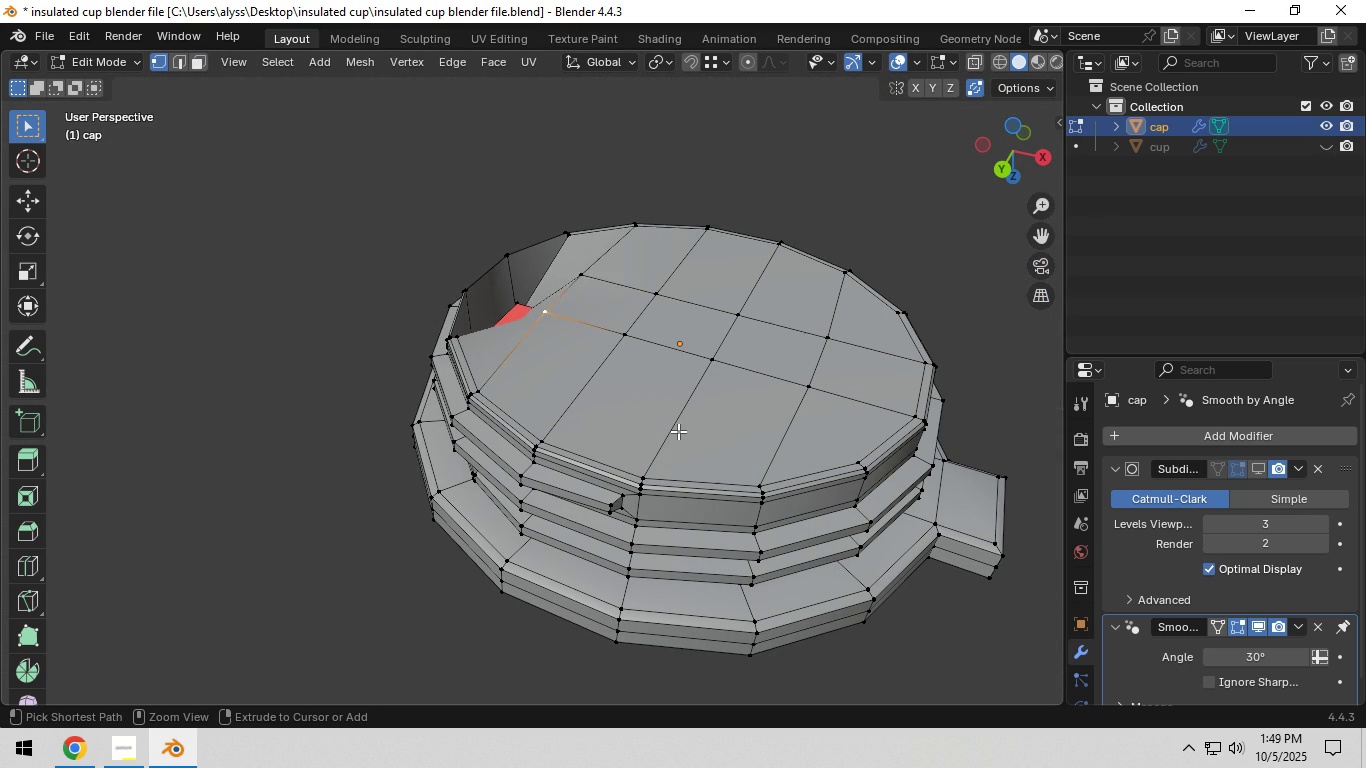 
key(Control+Z)
 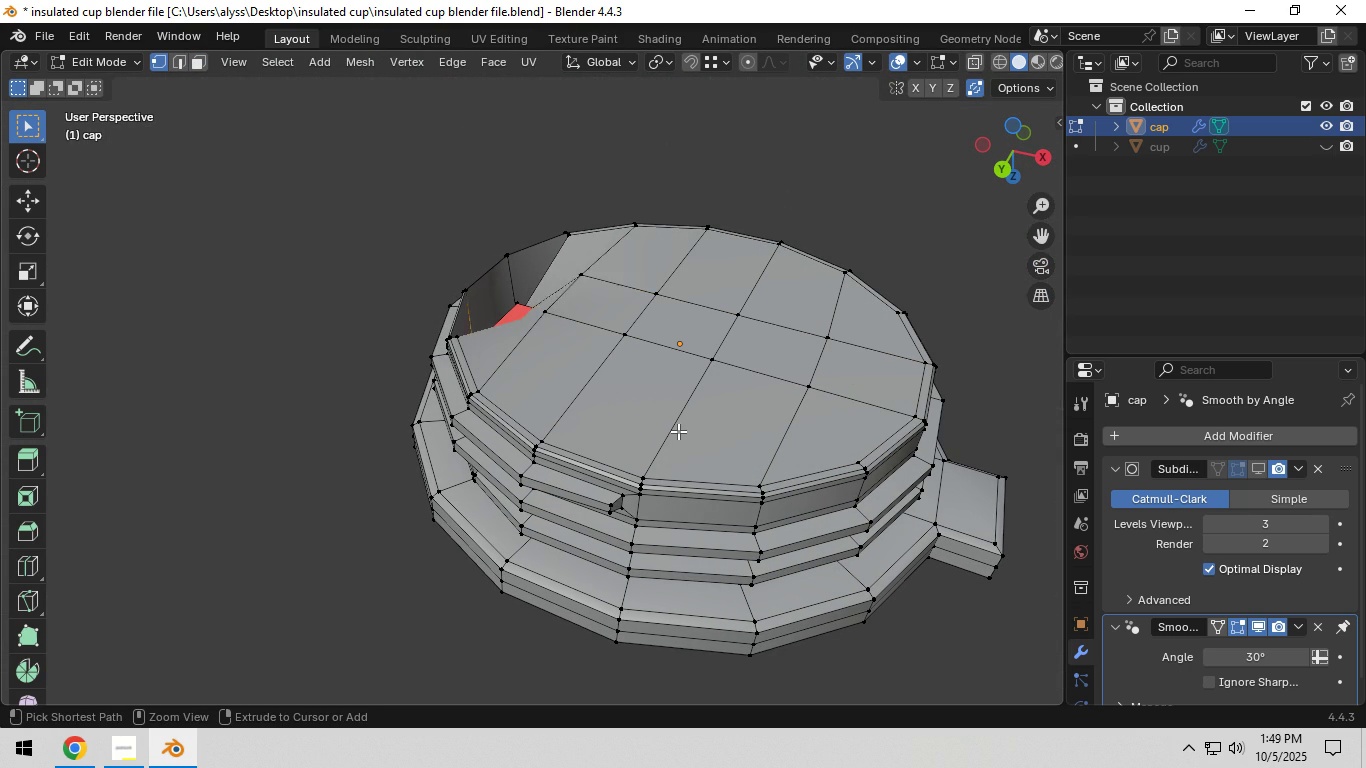 
key(Control+Z)
 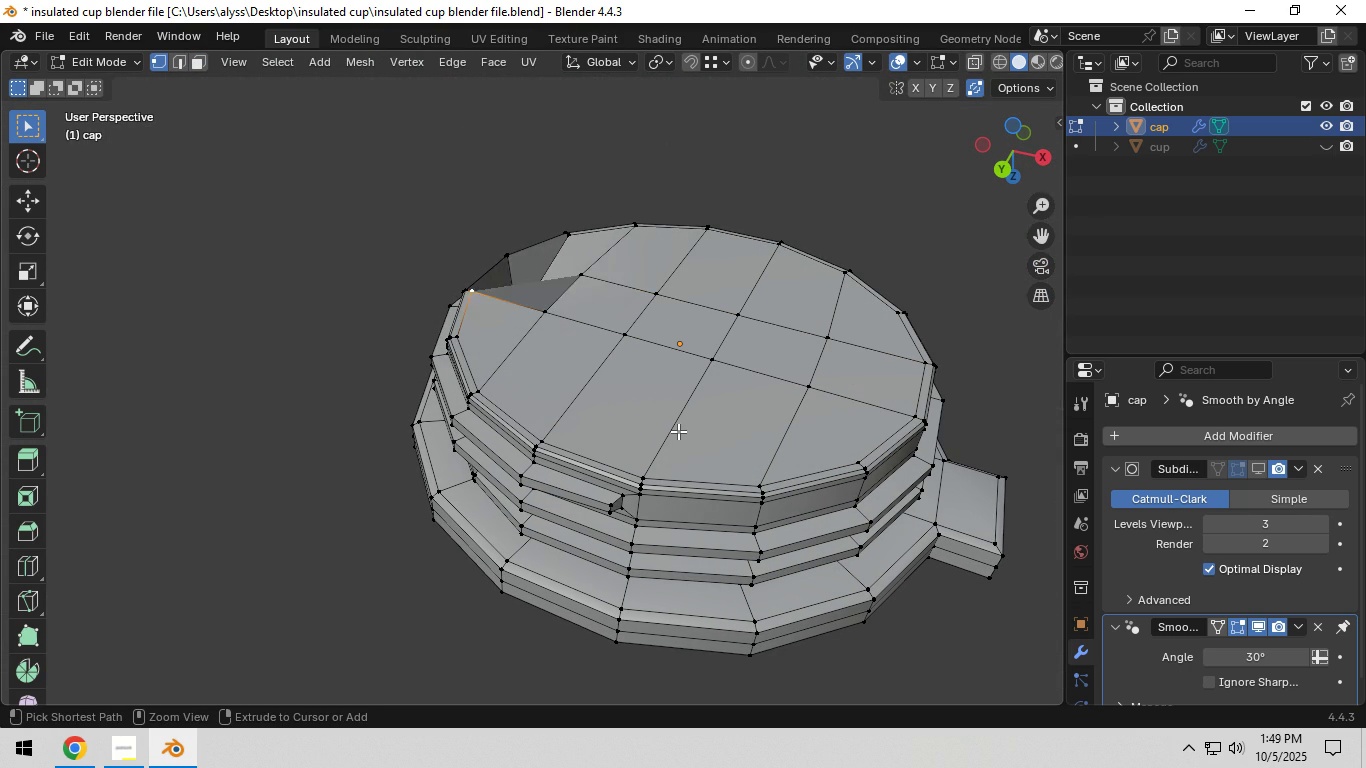 
key(Control+Z)
 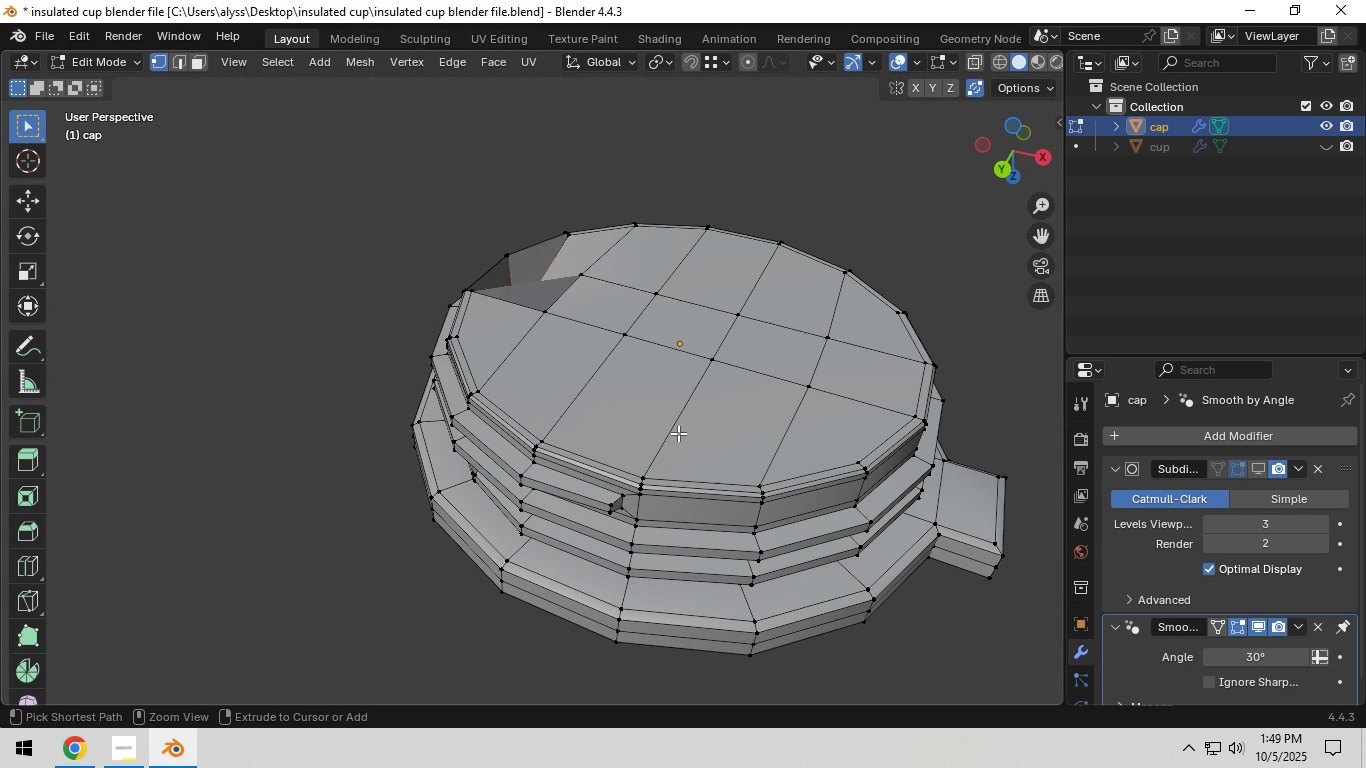 
key(Control+Z)
 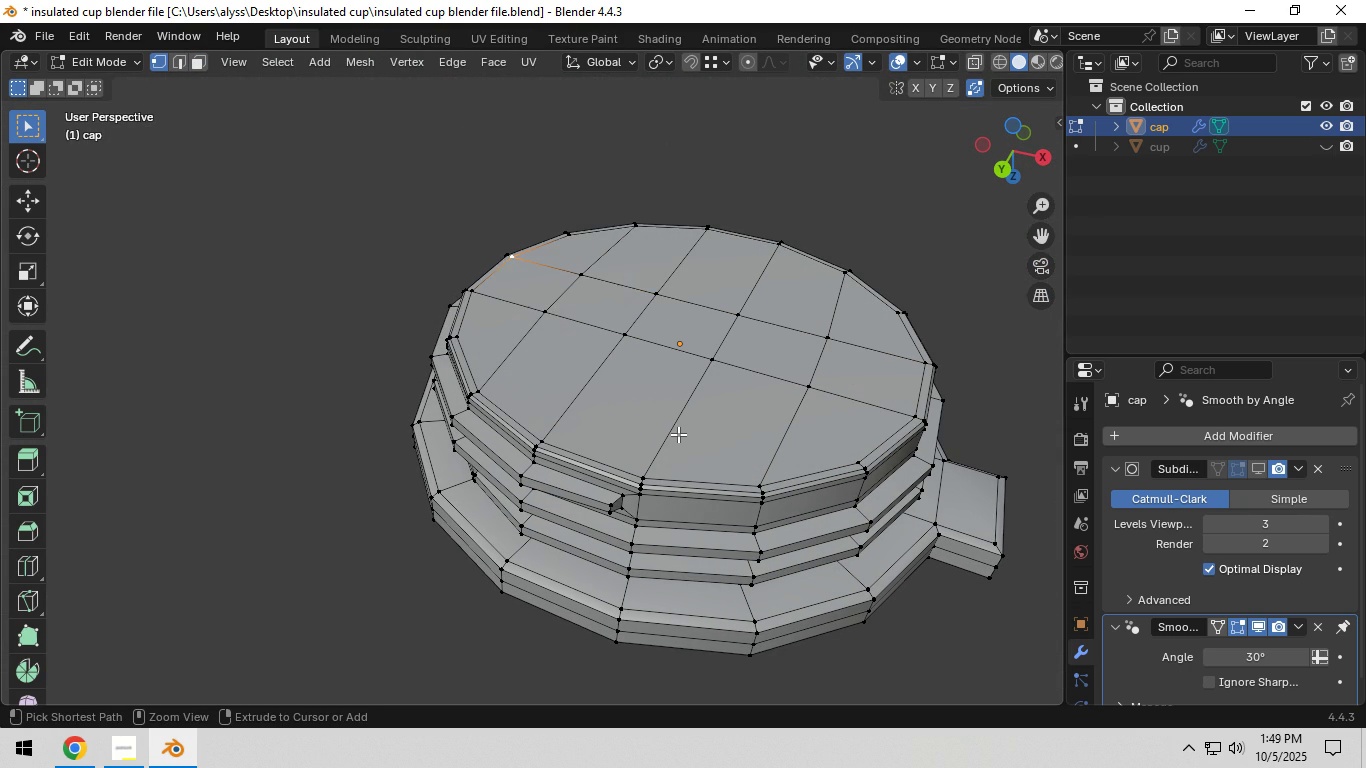 
key(Control+Z)
 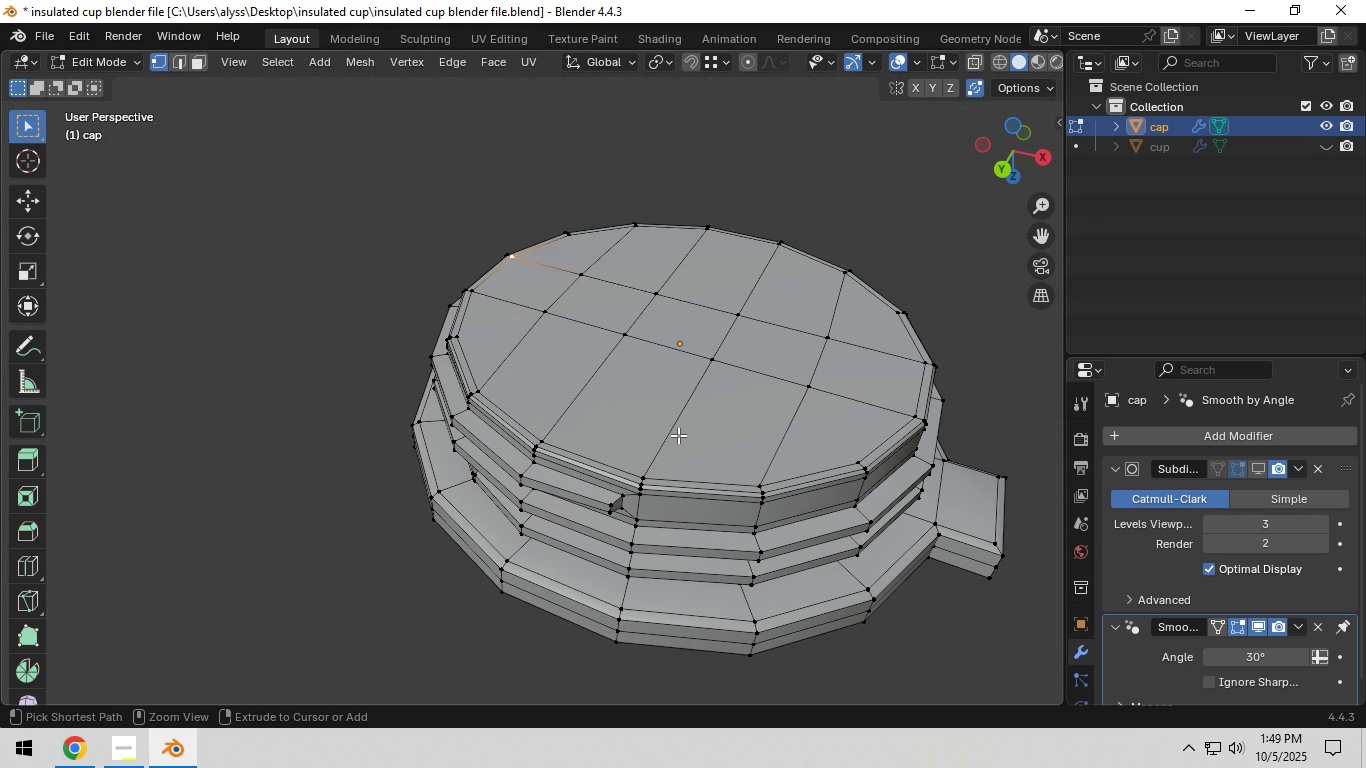 
key(Control+Z)
 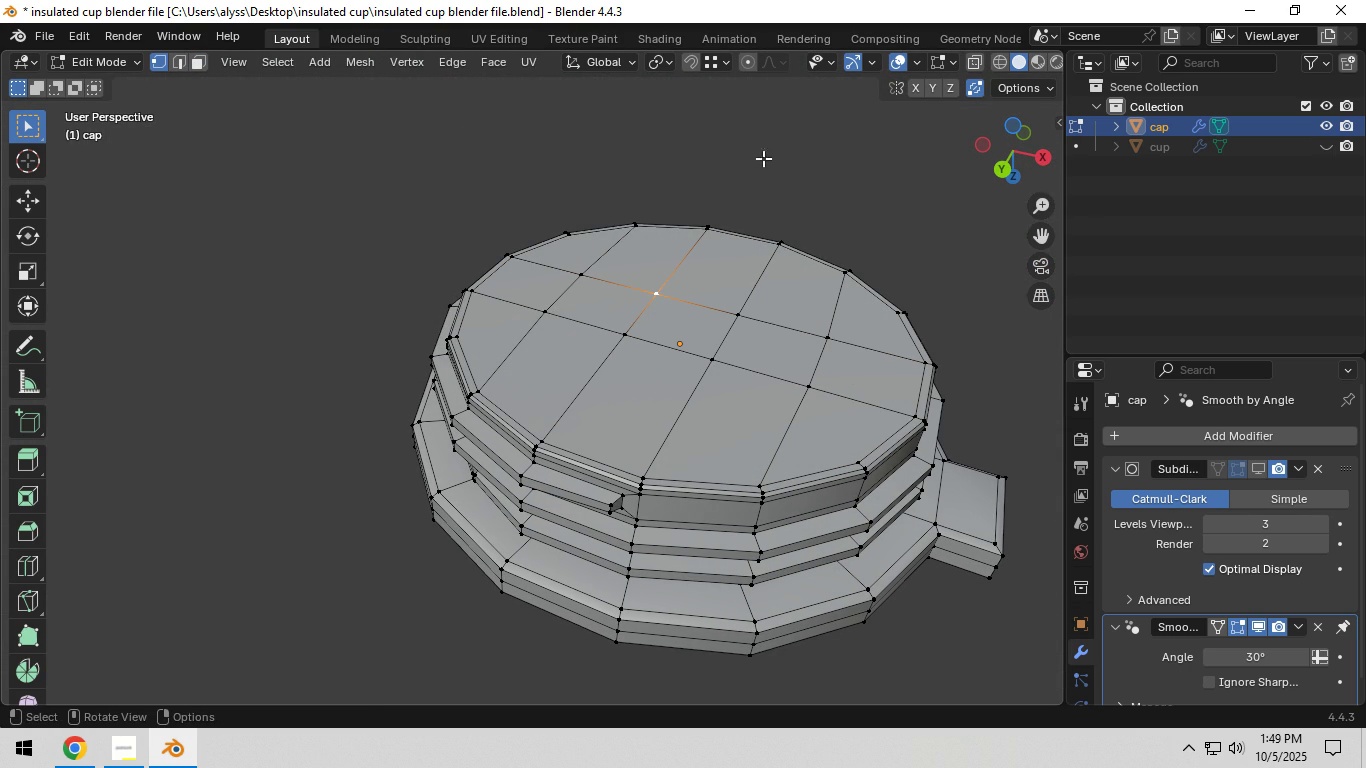 
left_click([767, 128])